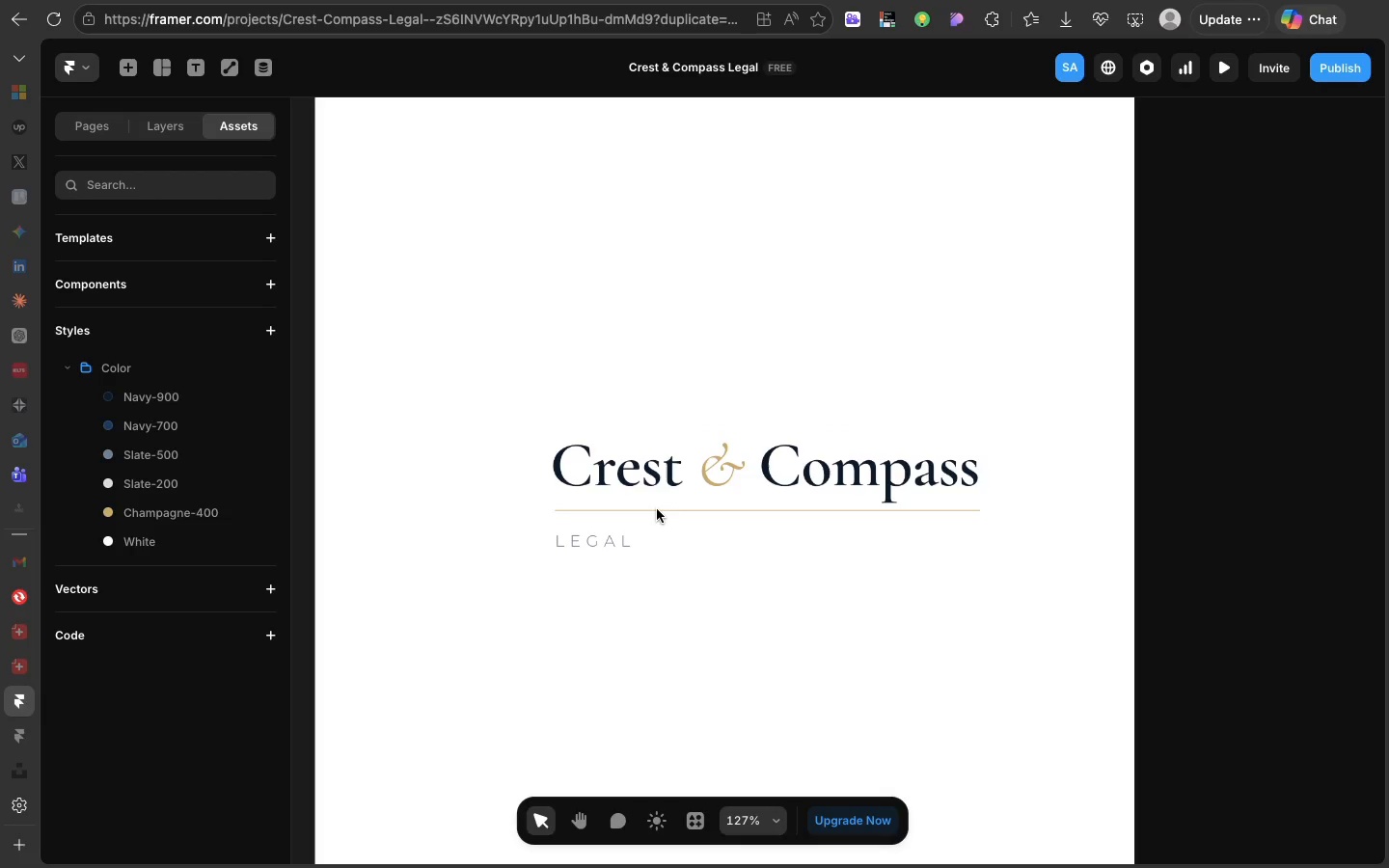 
double_click([657, 509])
 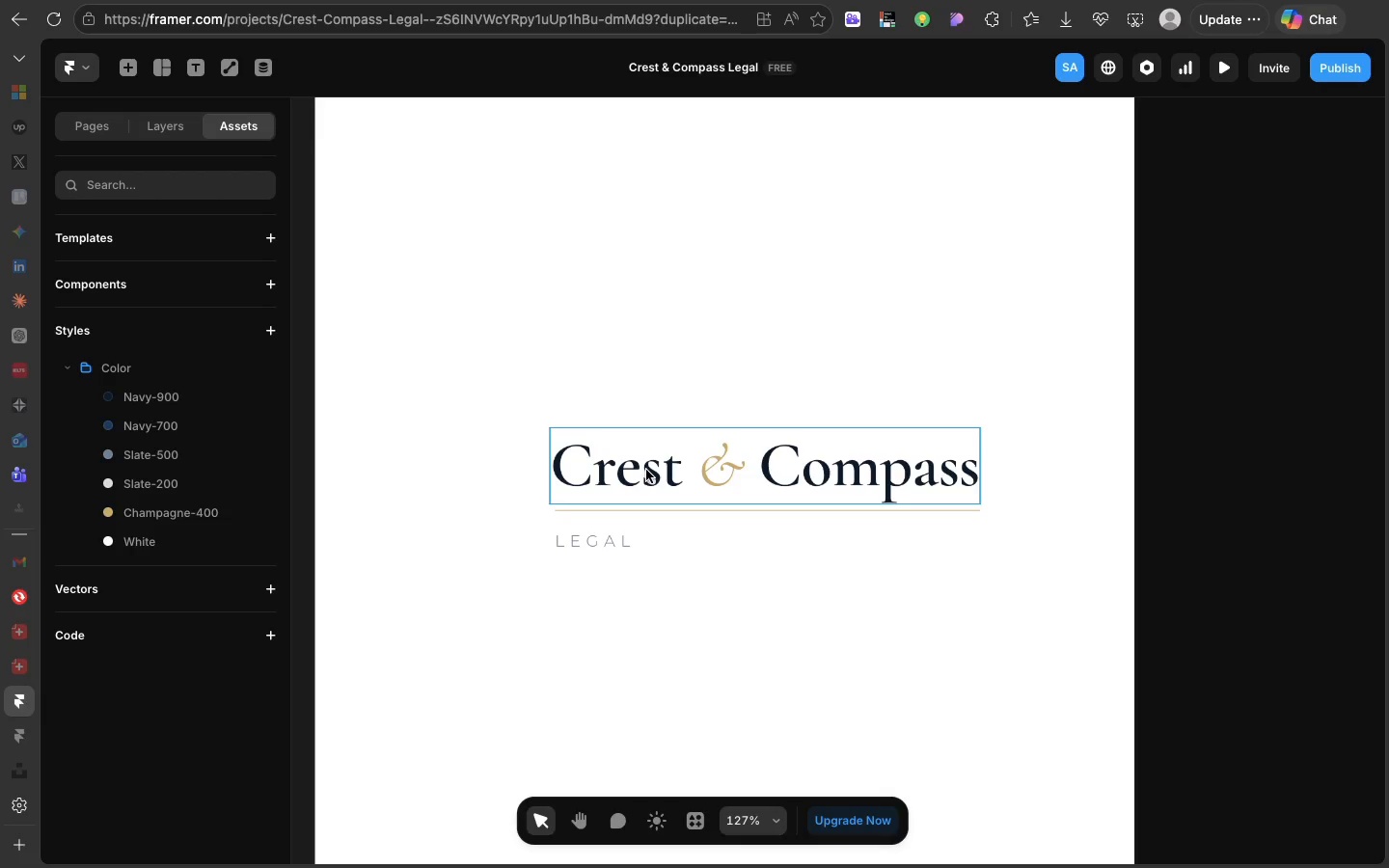 
left_click([646, 470])
 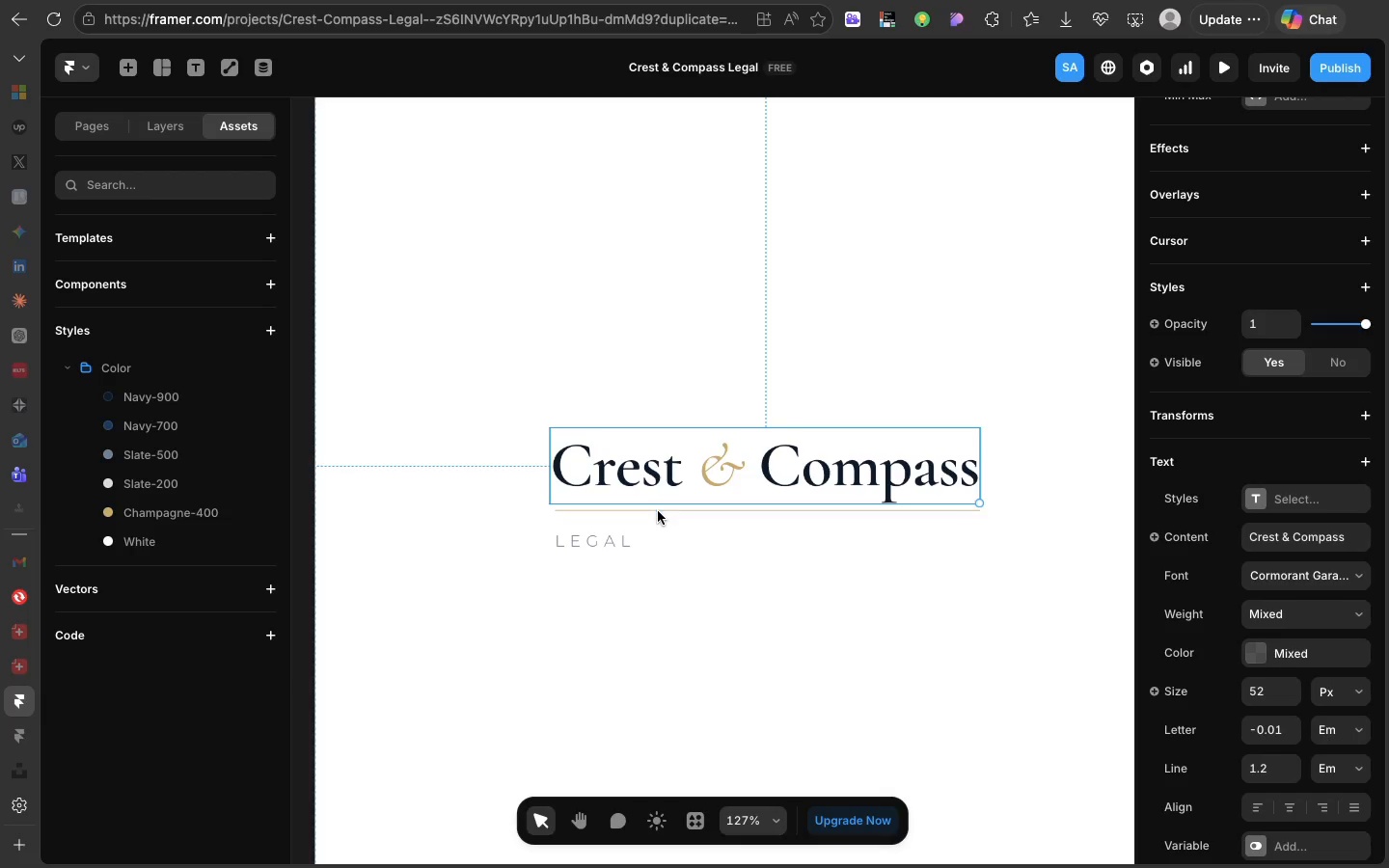 
left_click([658, 511])
 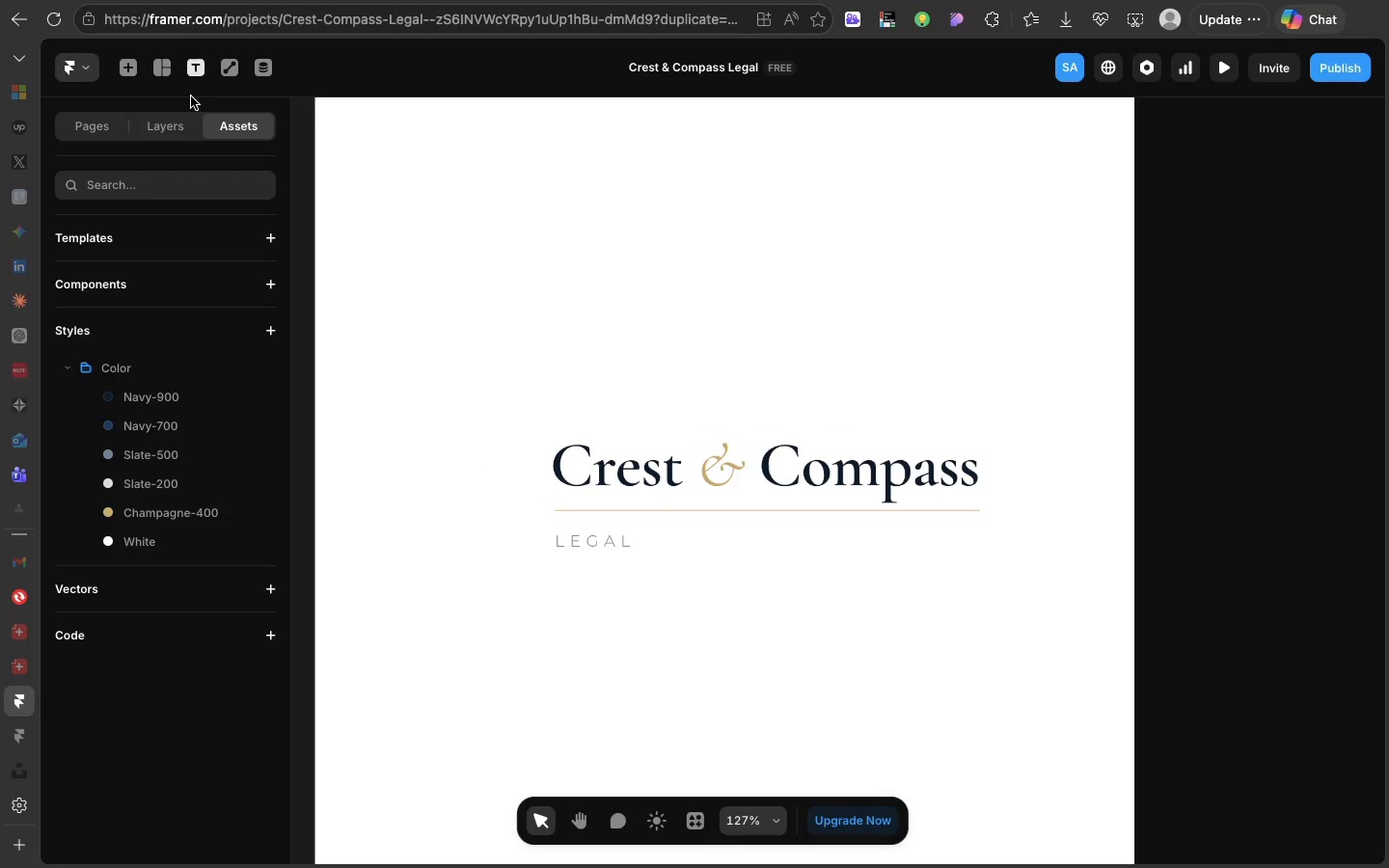 
left_click([179, 117])
 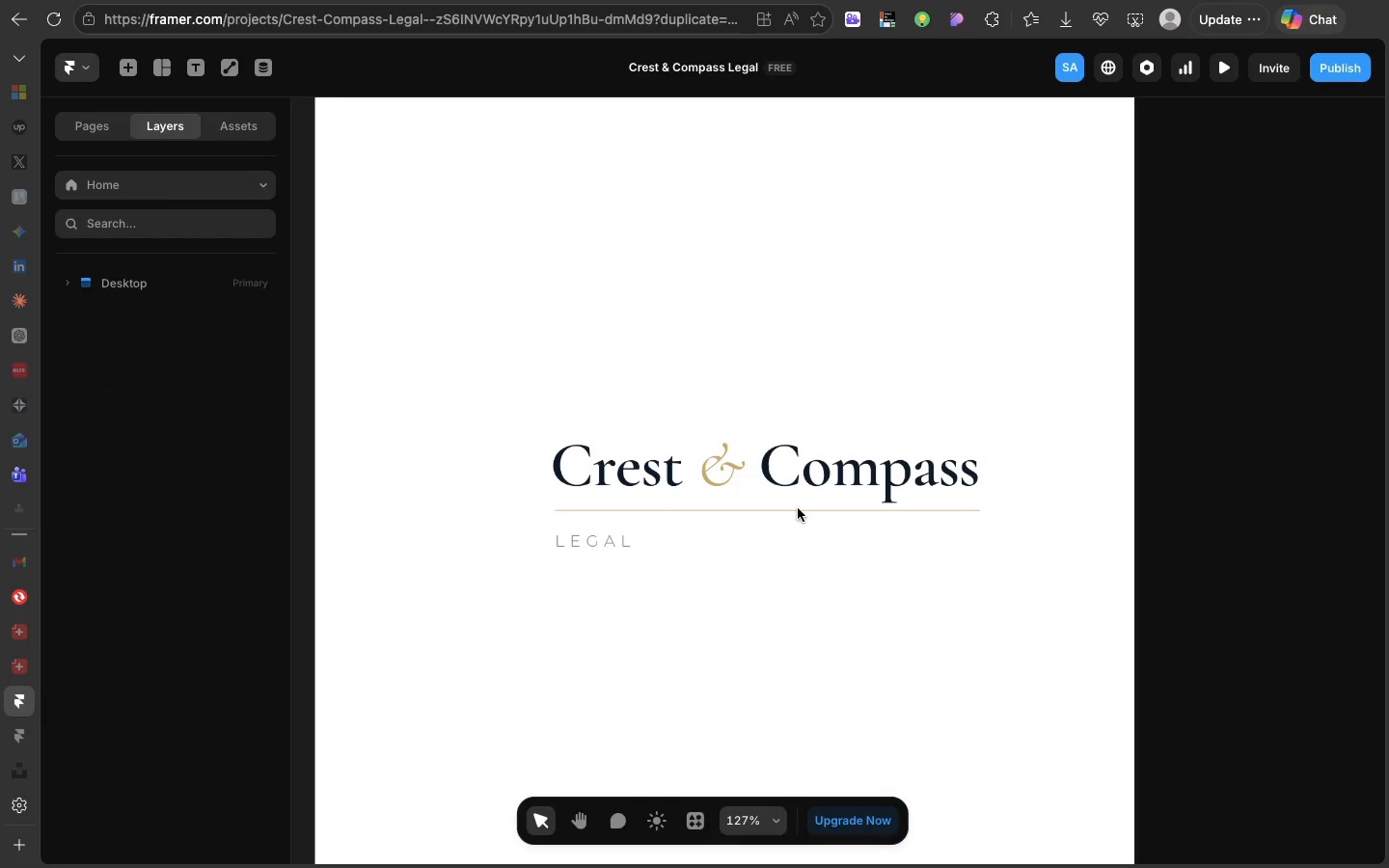 
left_click([798, 508])
 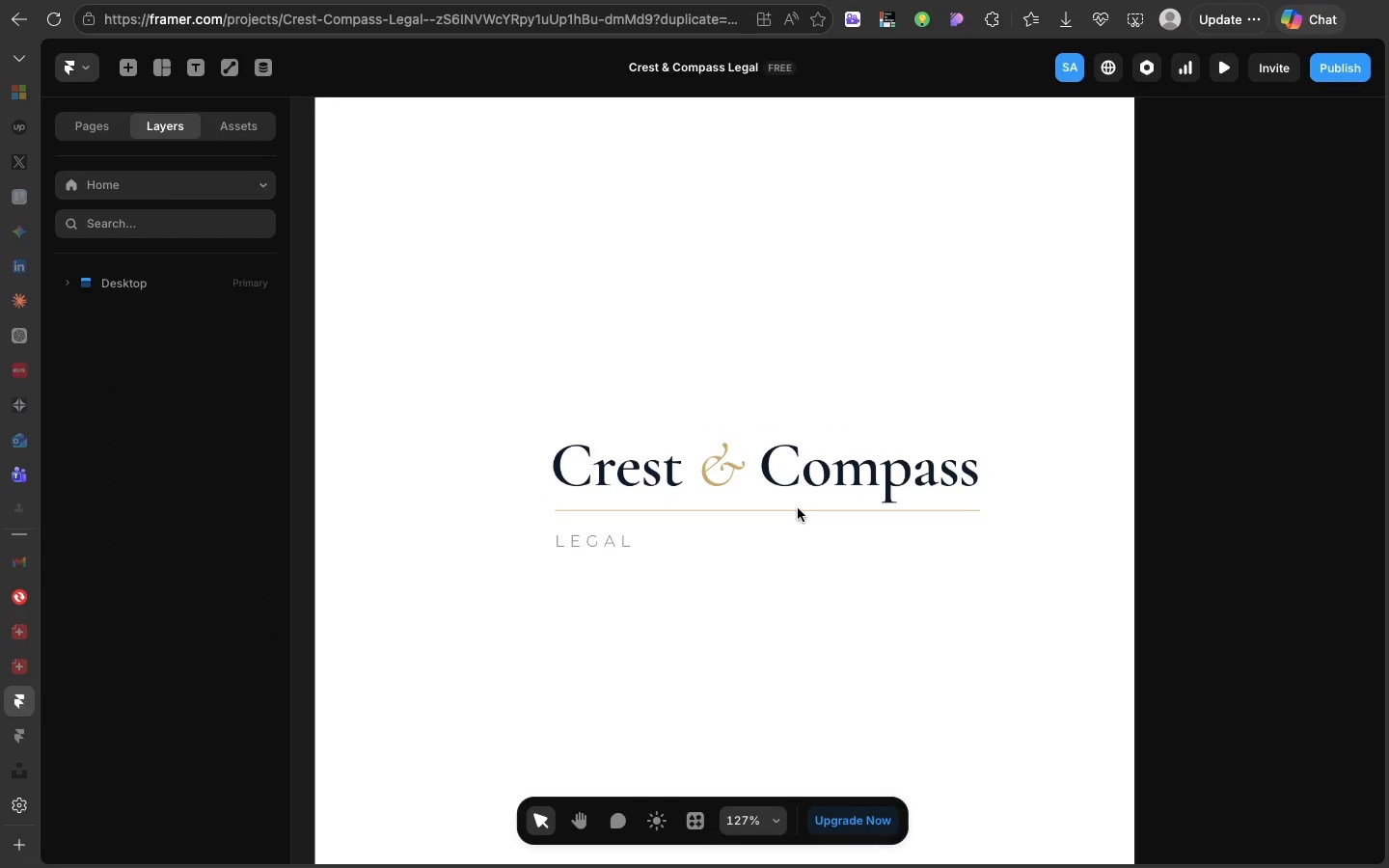 
left_click([798, 508])
 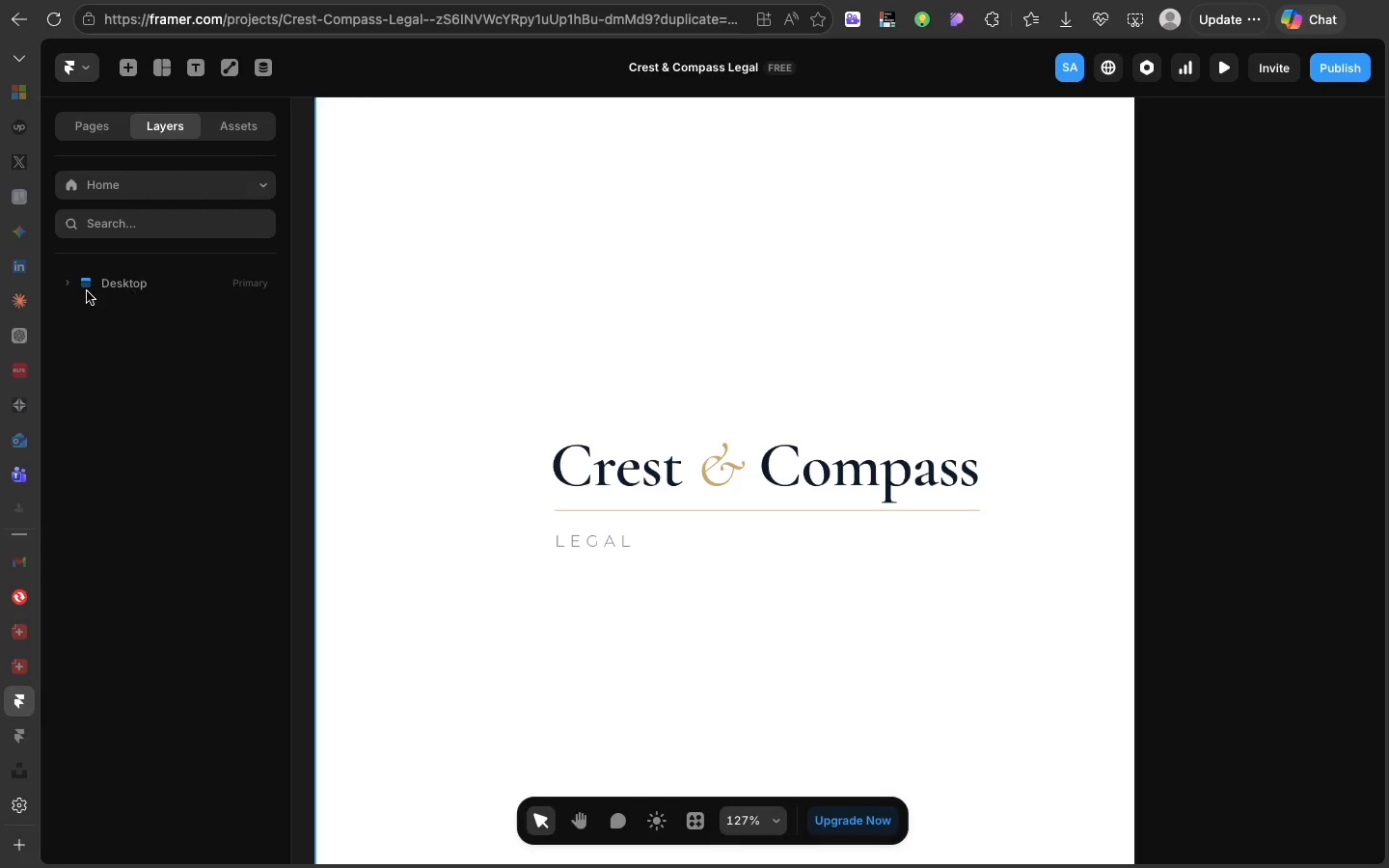 
left_click([82, 291])
 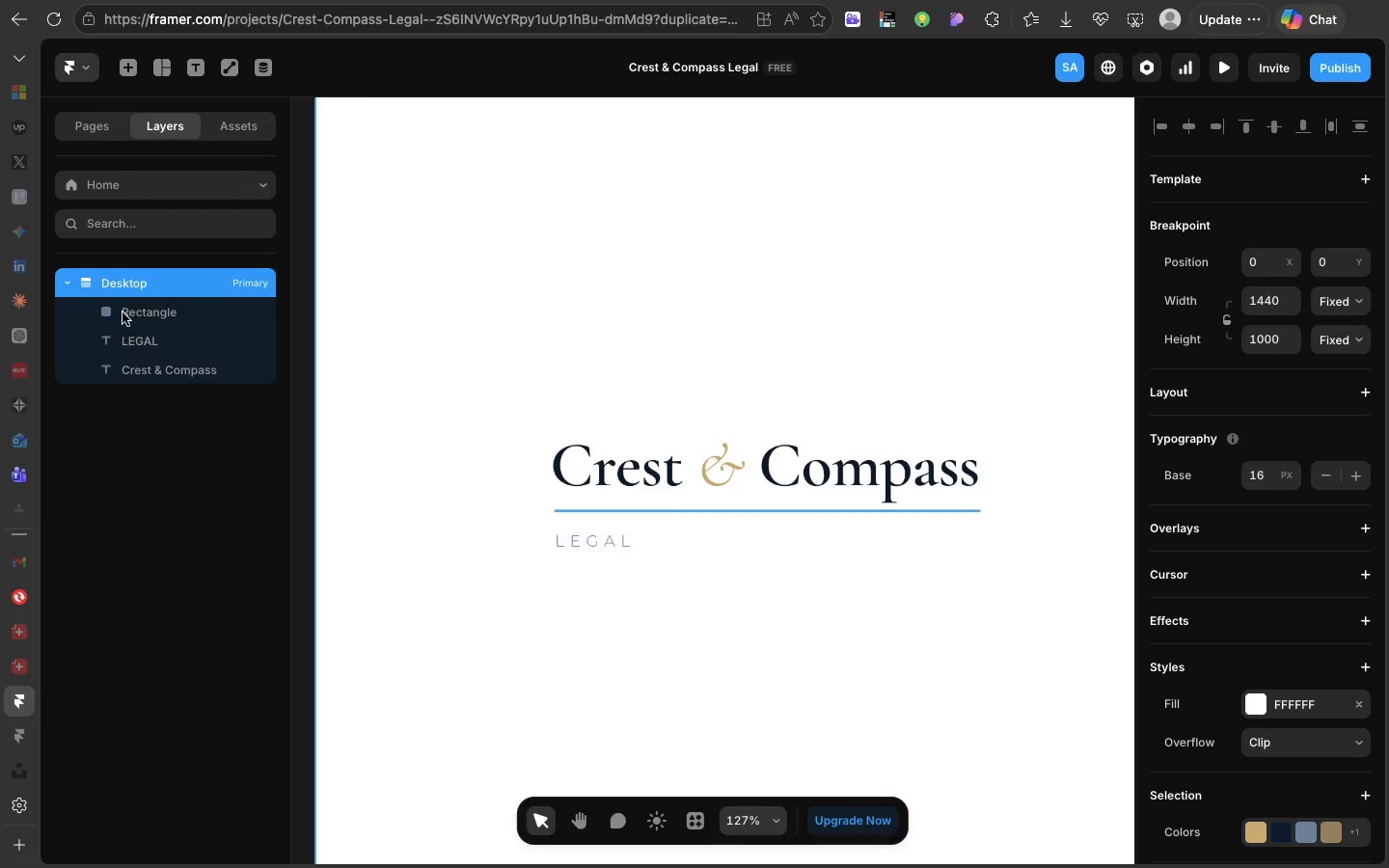 
left_click([128, 310])
 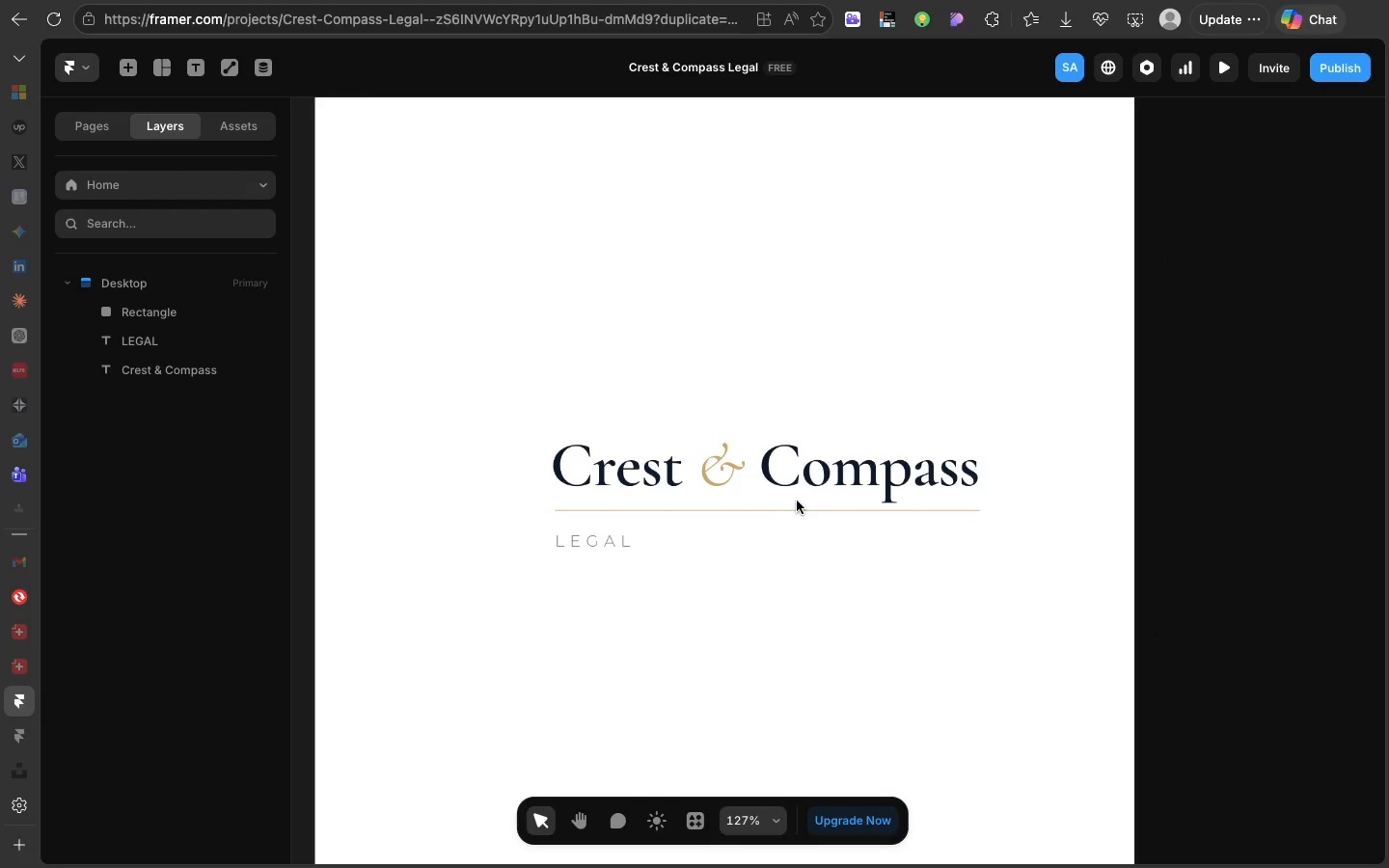 
left_click([127, 305])
 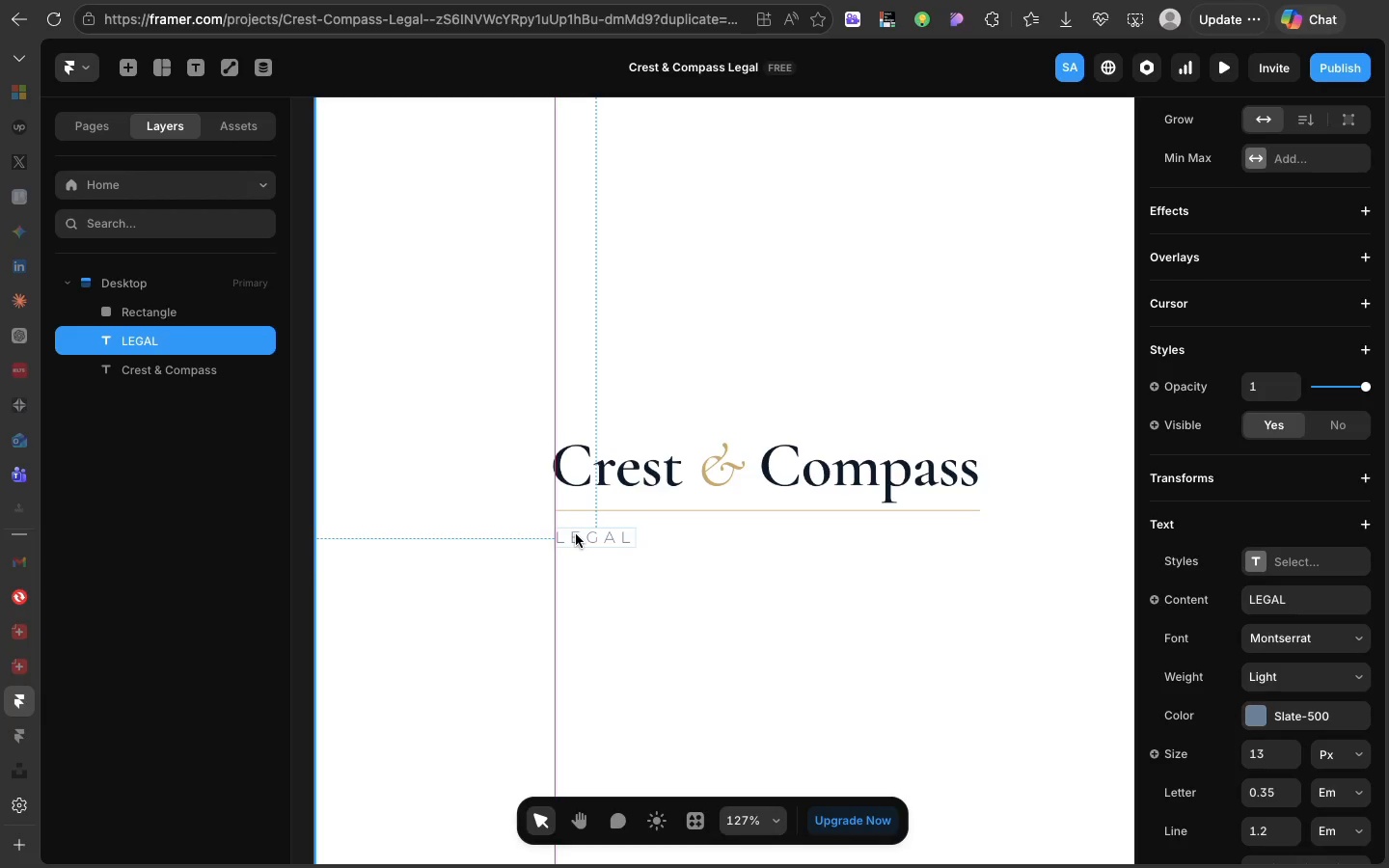 
wait(15.63)
 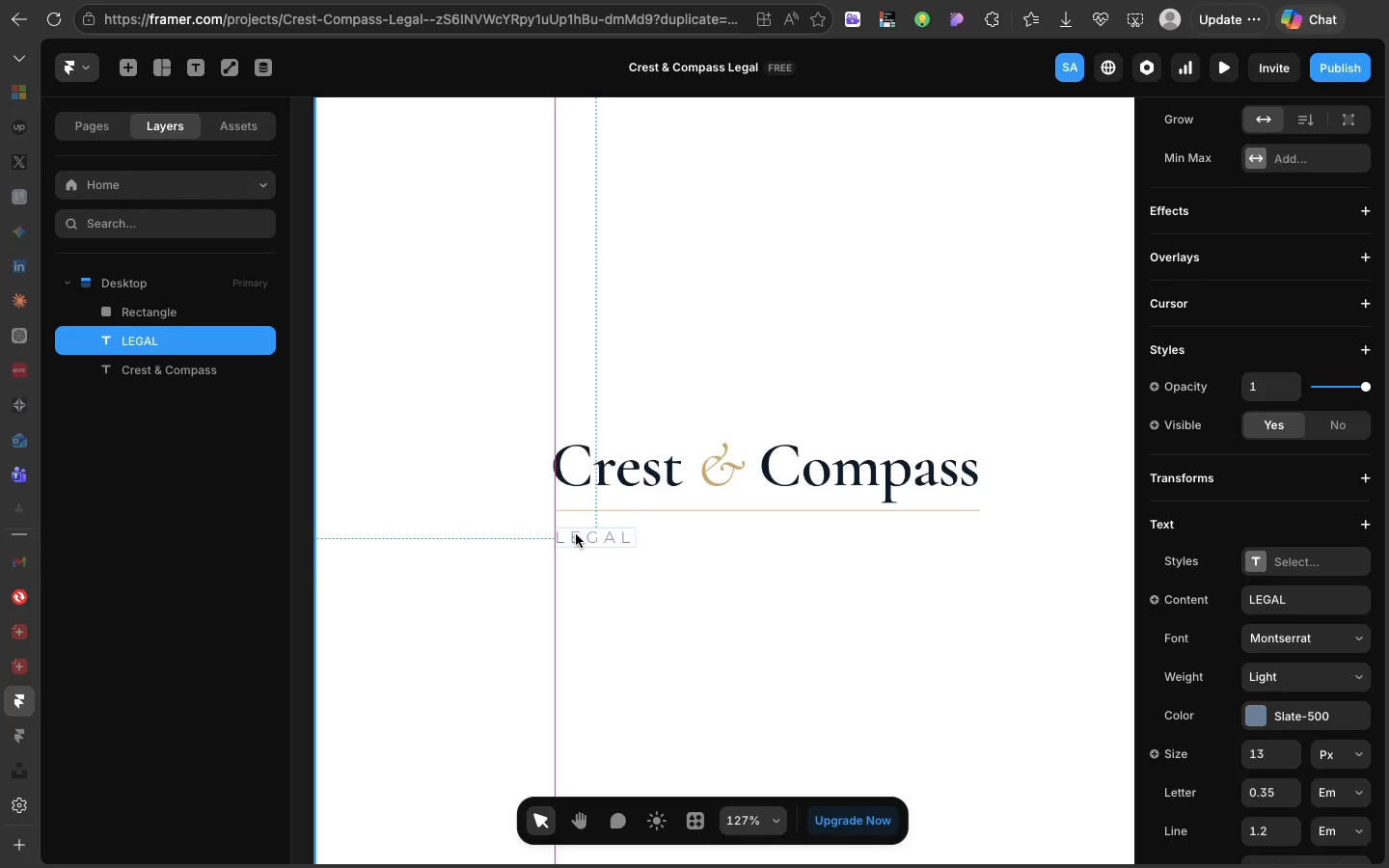 
left_click([625, 342])
 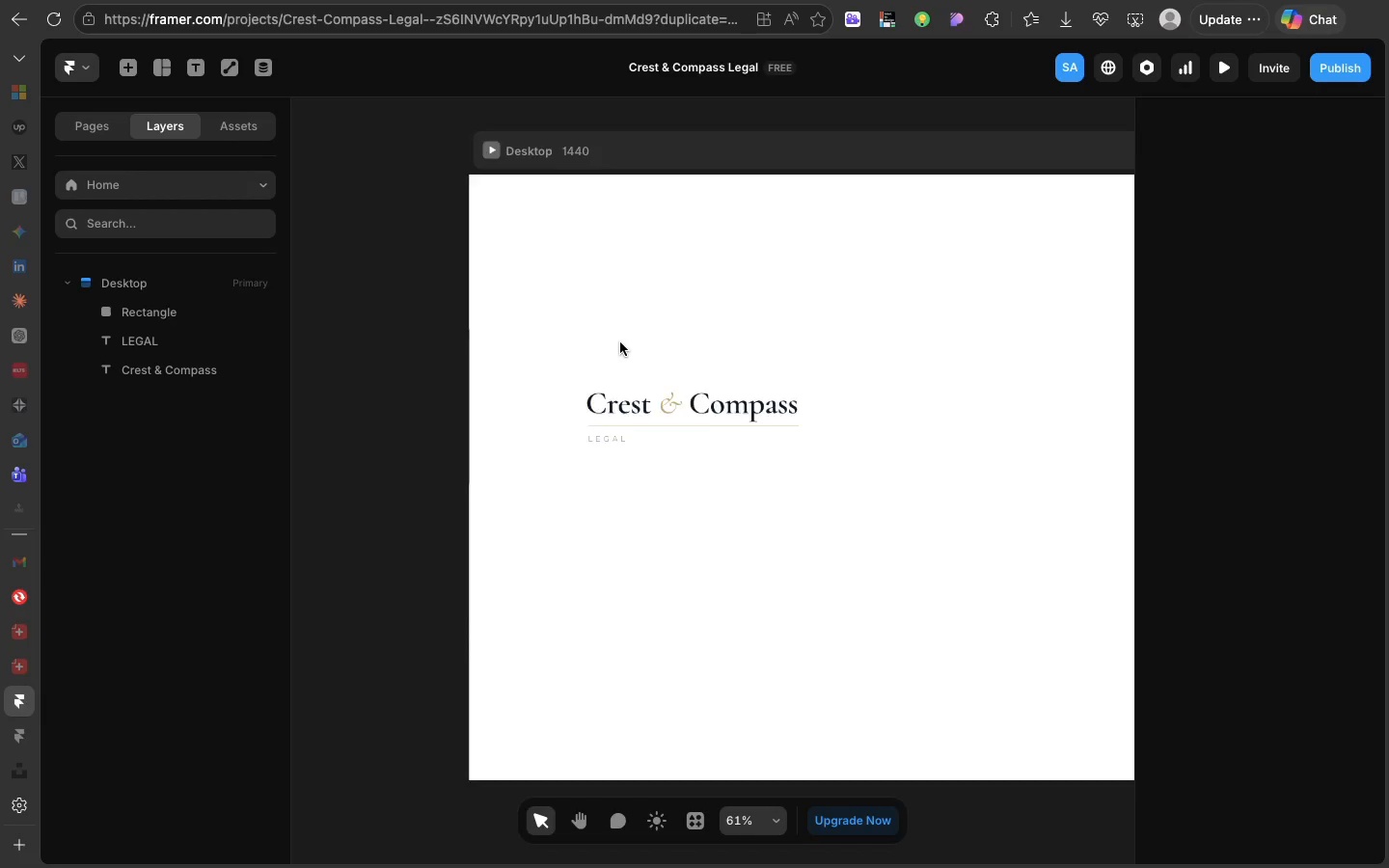 
wait(20.06)
 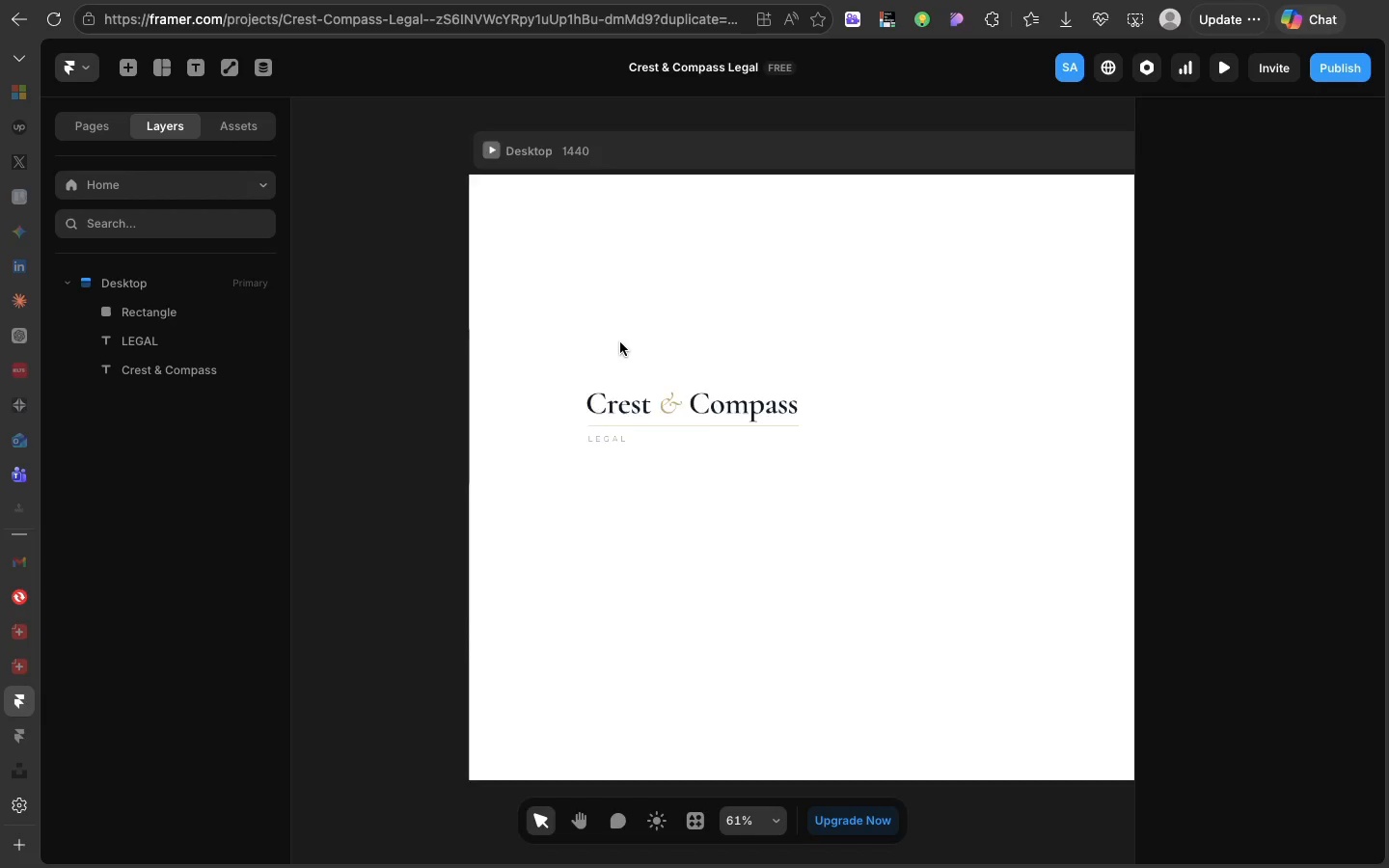 
left_click_drag(start_coordinate=[522, 376], to_coordinate=[941, 544])
 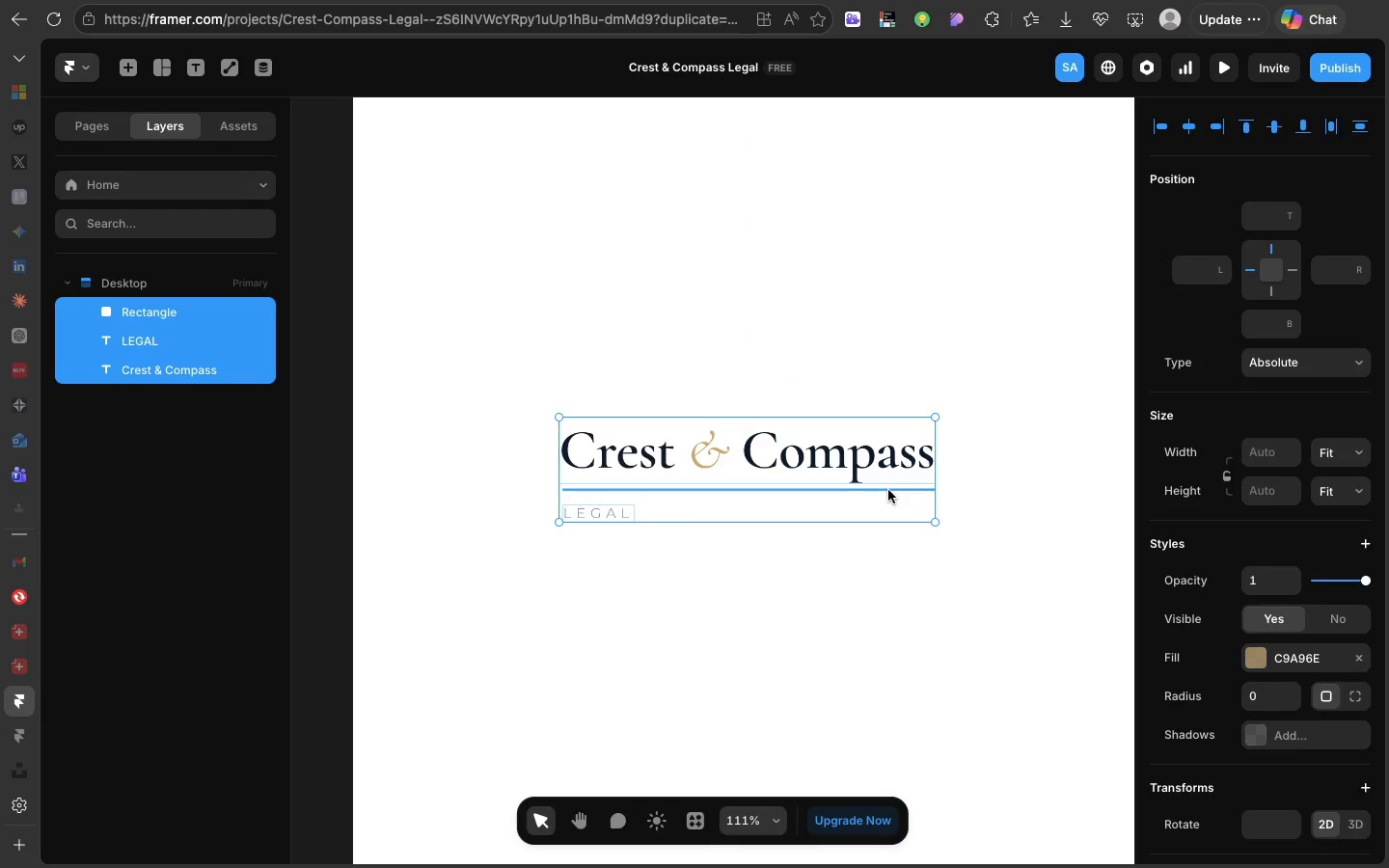 
right_click([888, 490])
 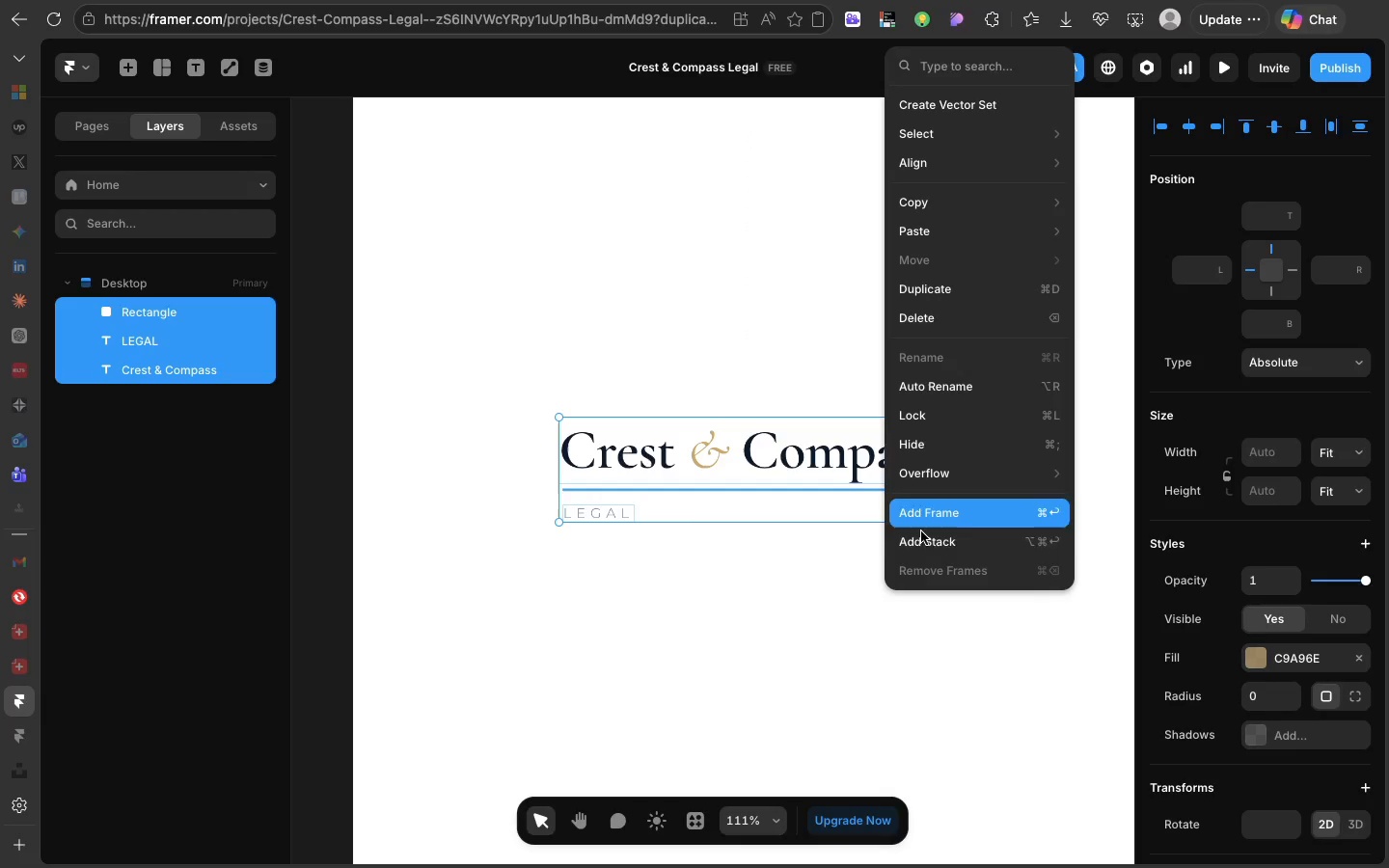 
left_click([922, 531])
 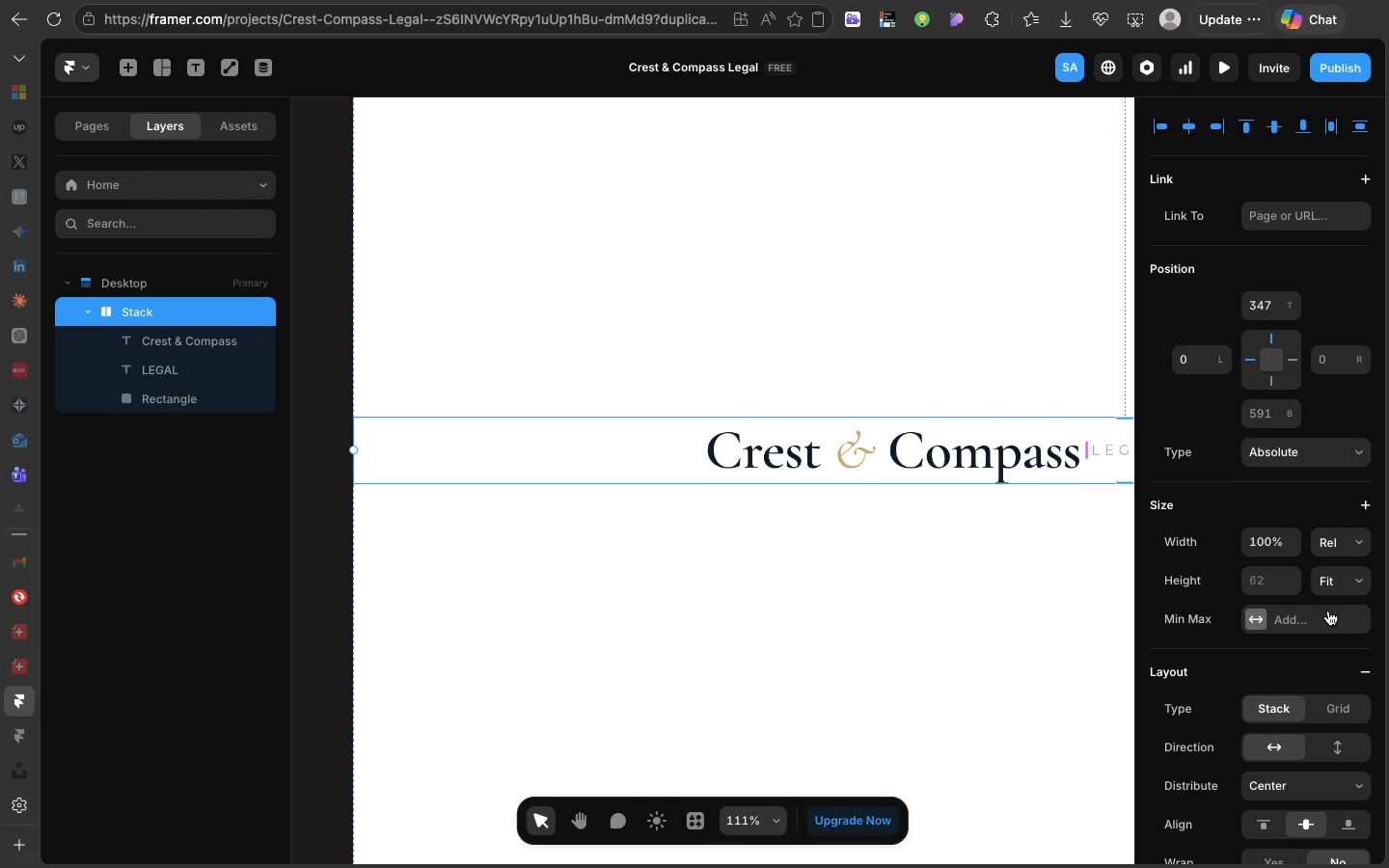 
left_click([1319, 743])
 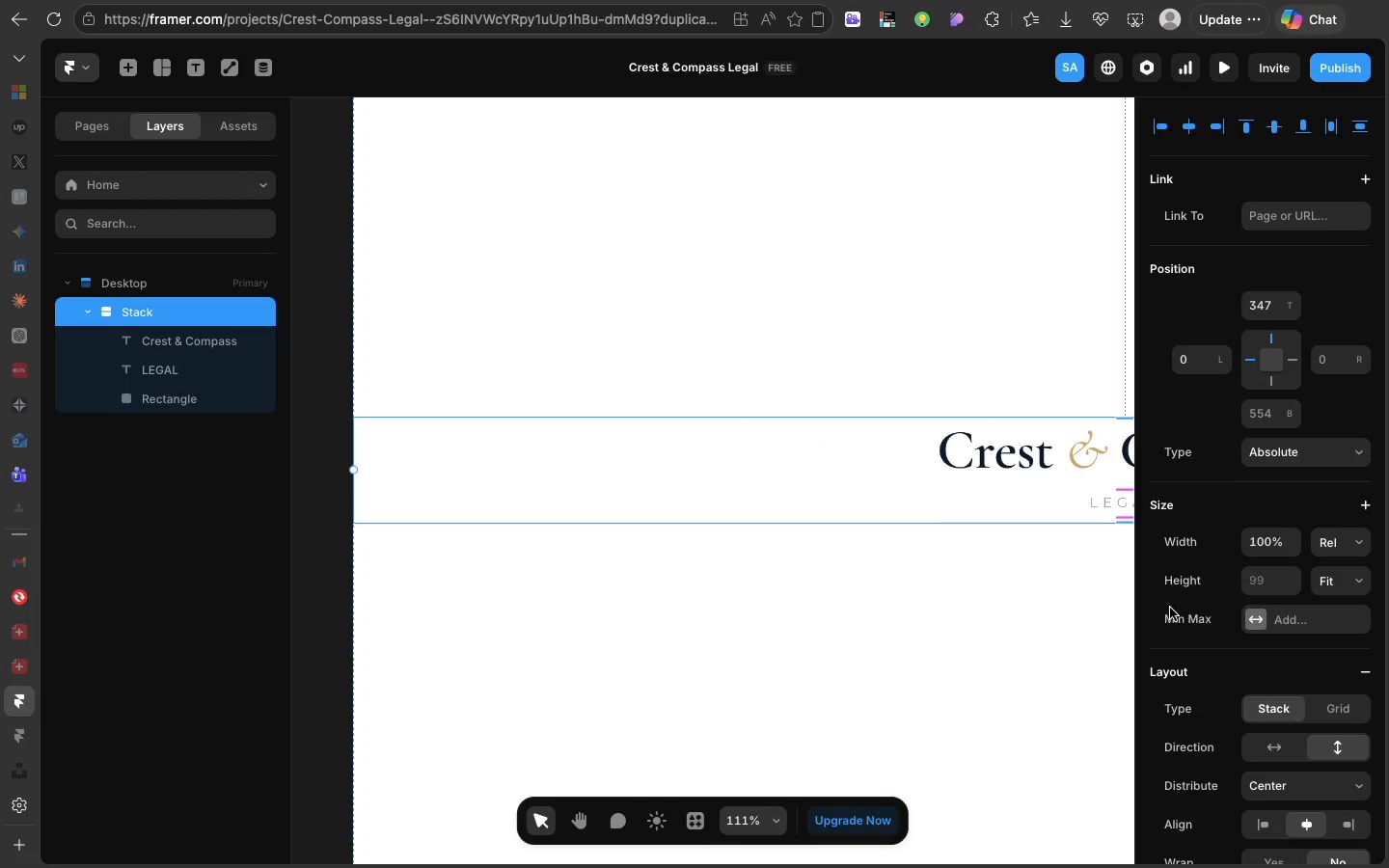 
scroll: coordinate [838, 520], scroll_direction: down, amount: 50.0
 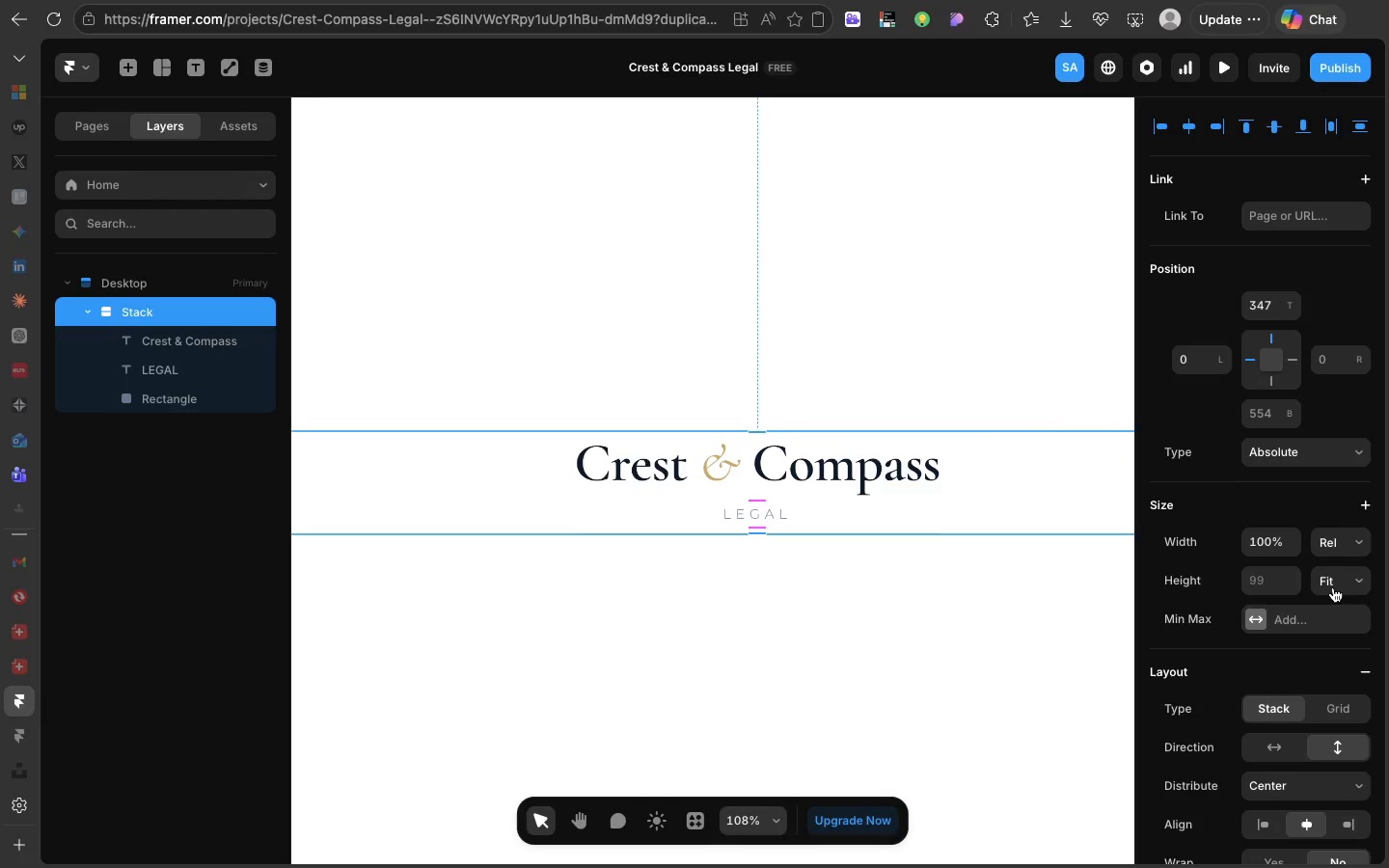 
left_click([1321, 549])
 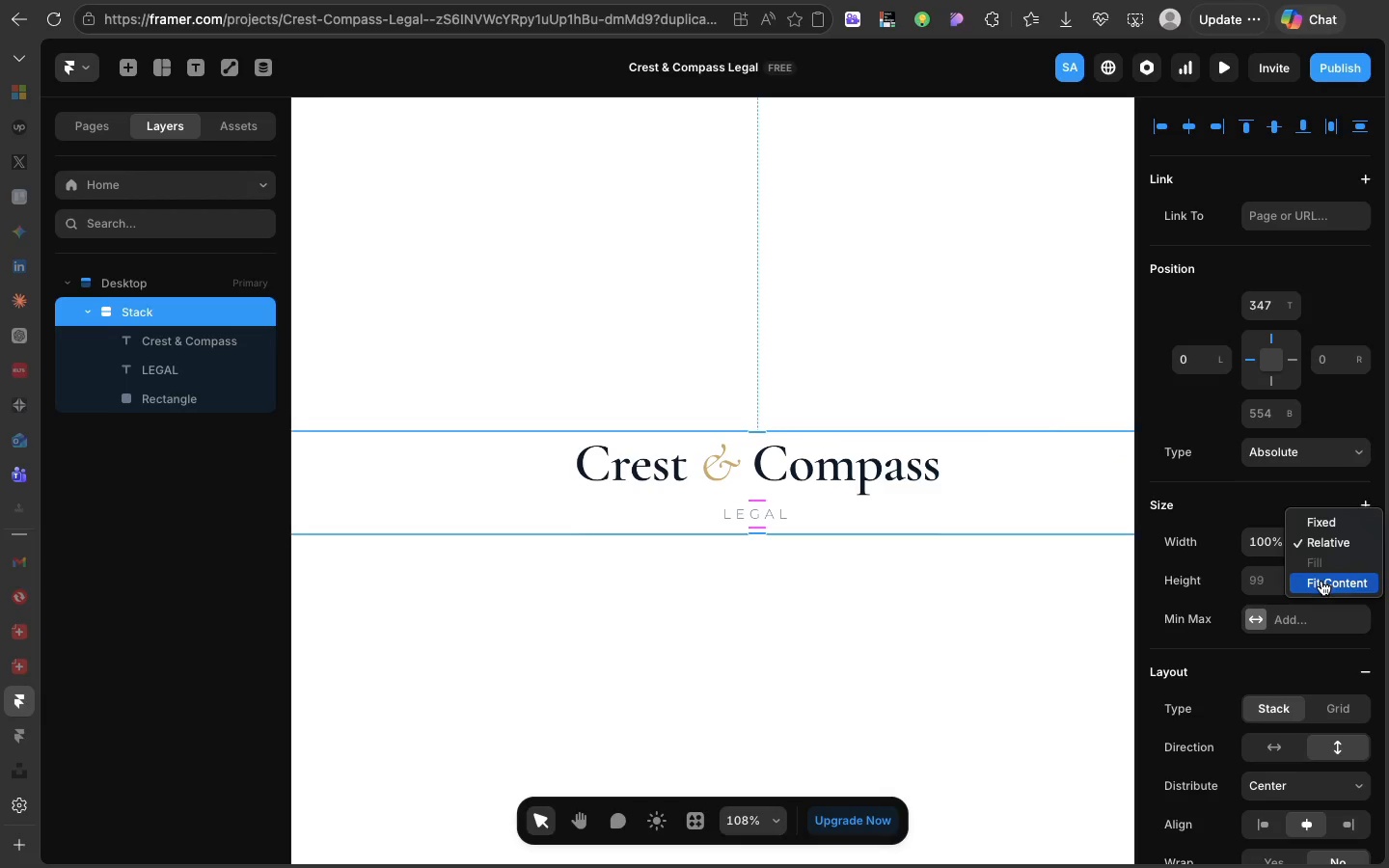 
left_click([1321, 581])